 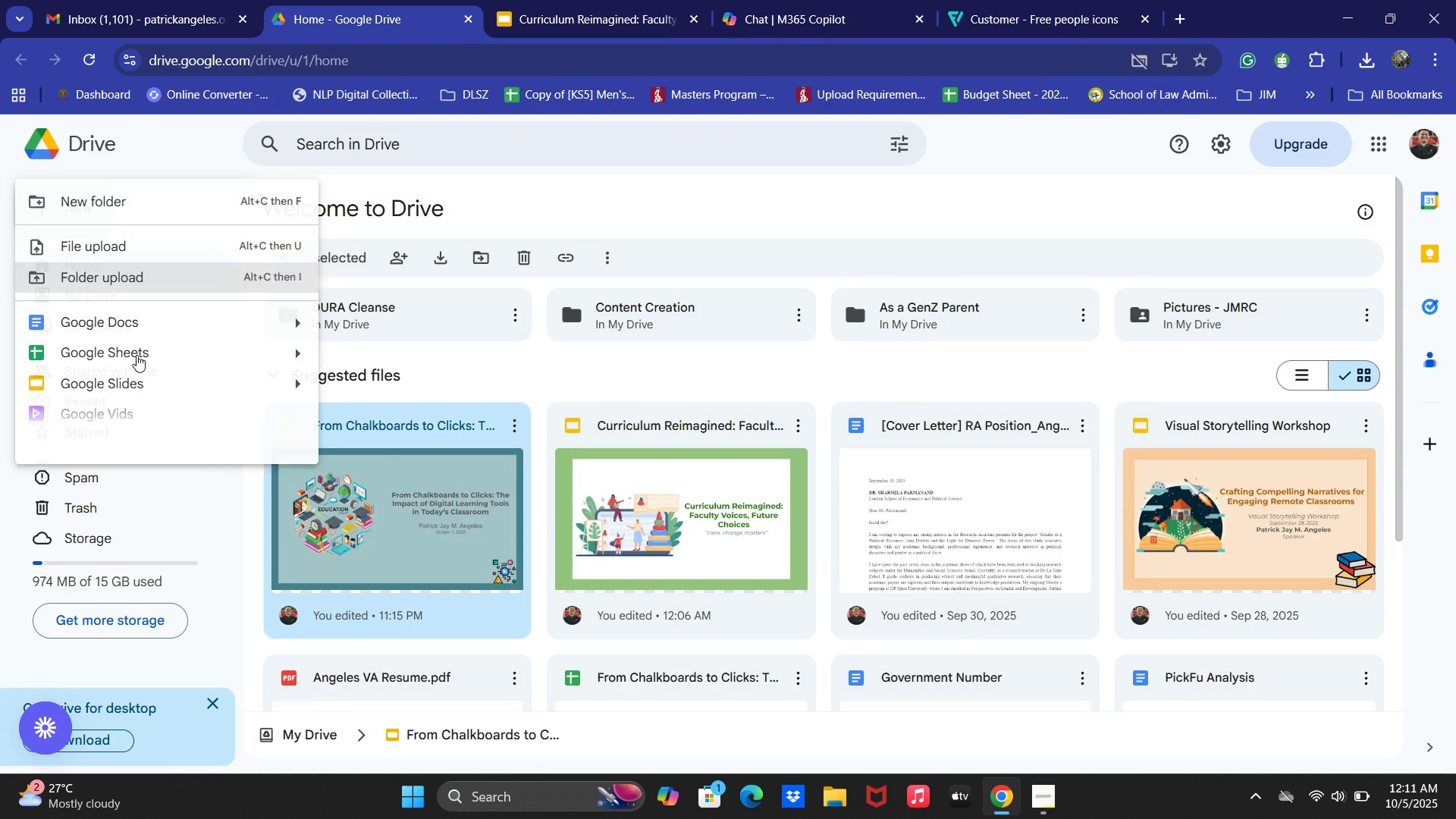 
left_click([93, 419])
 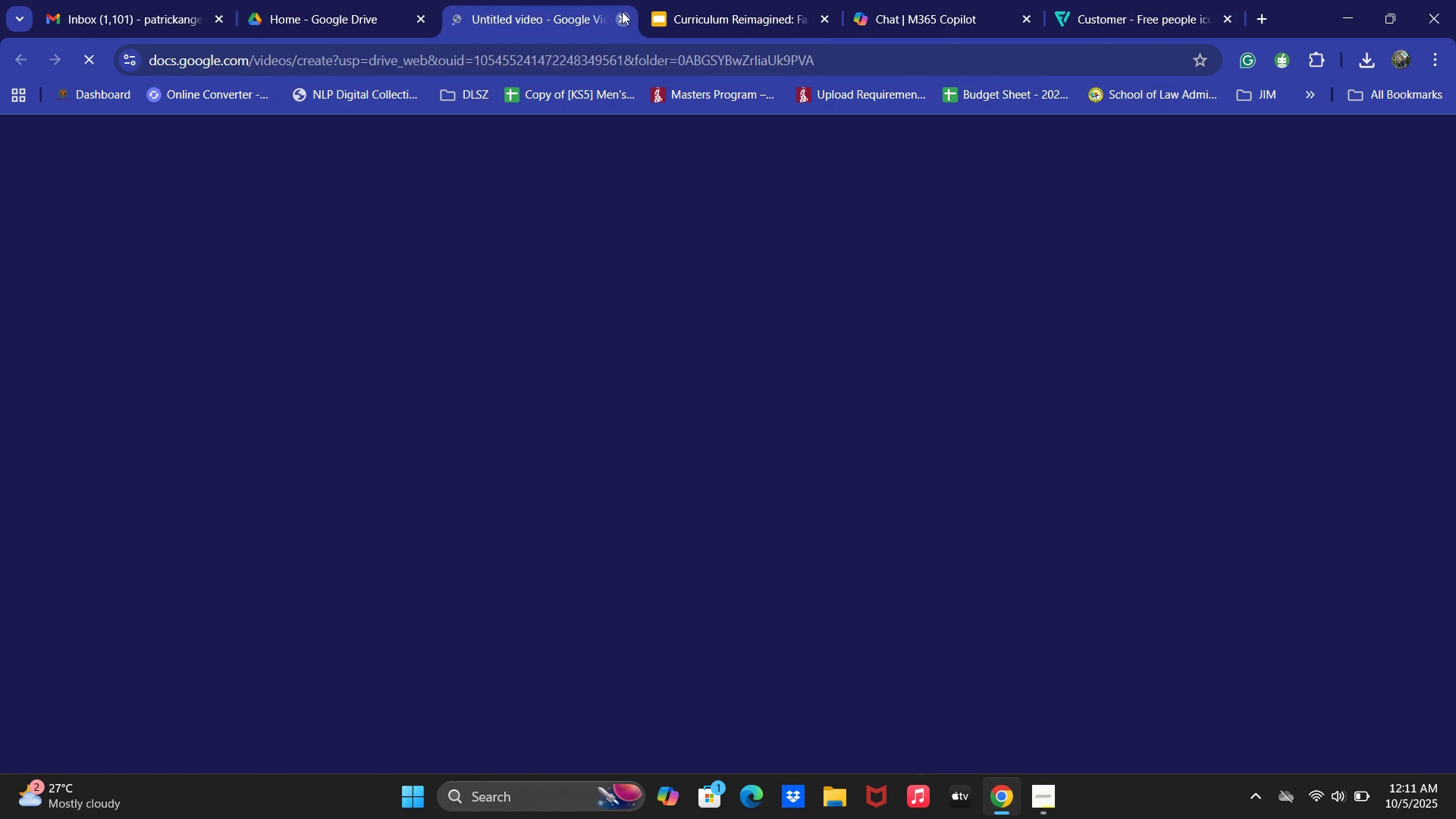 
double_click([371, 1])
 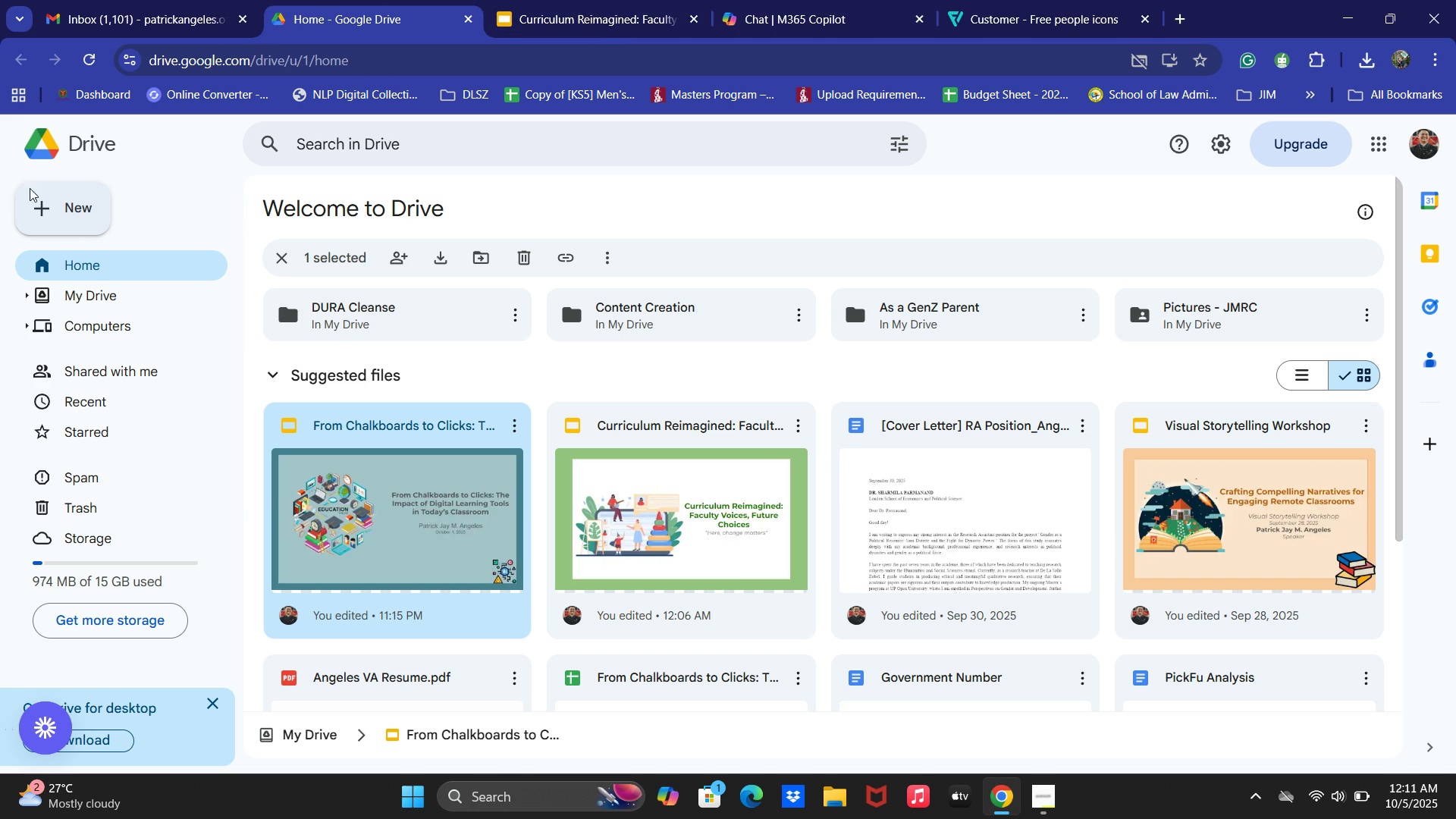 
left_click([26, 204])
 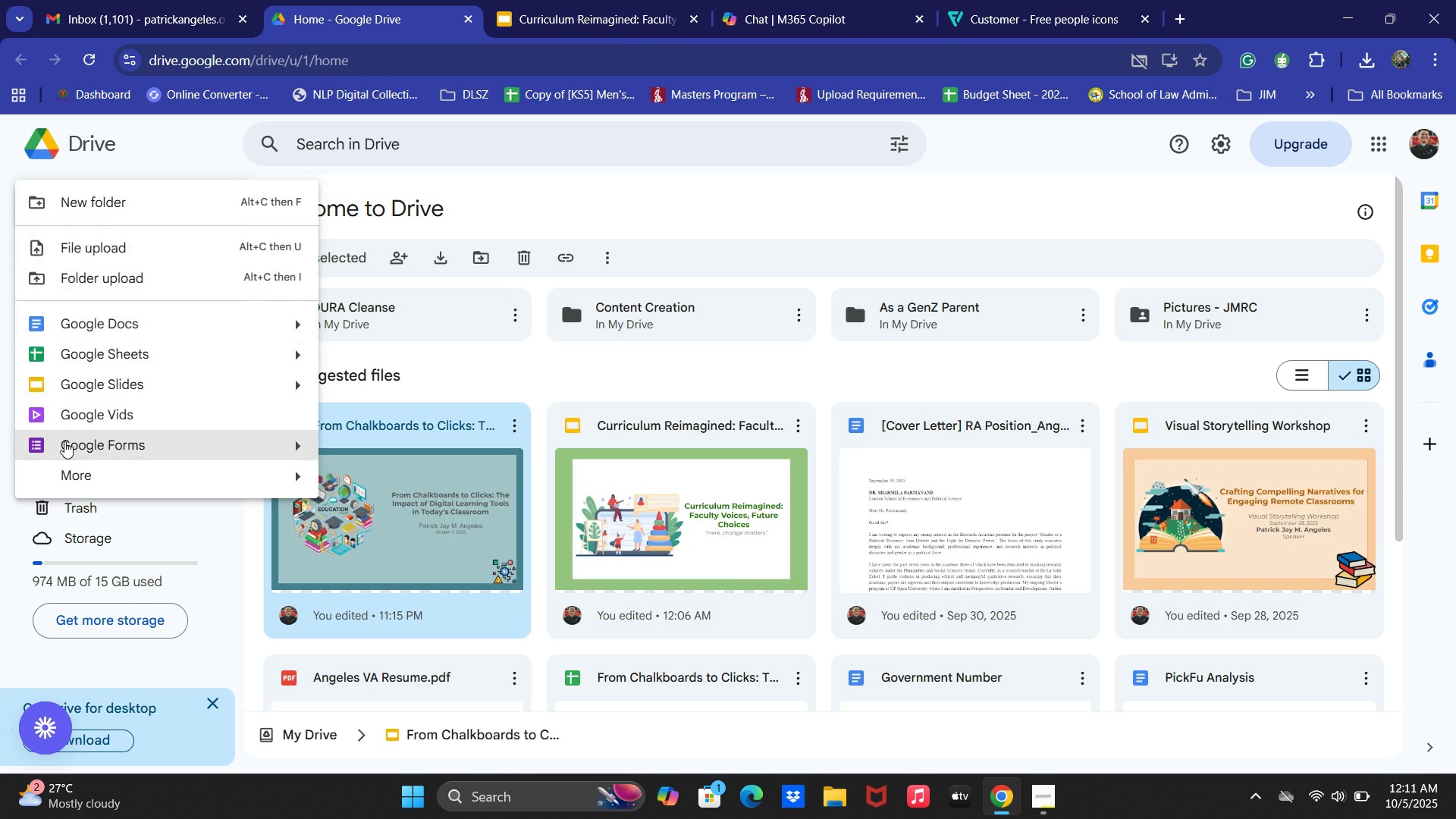 
left_click([64, 441])
 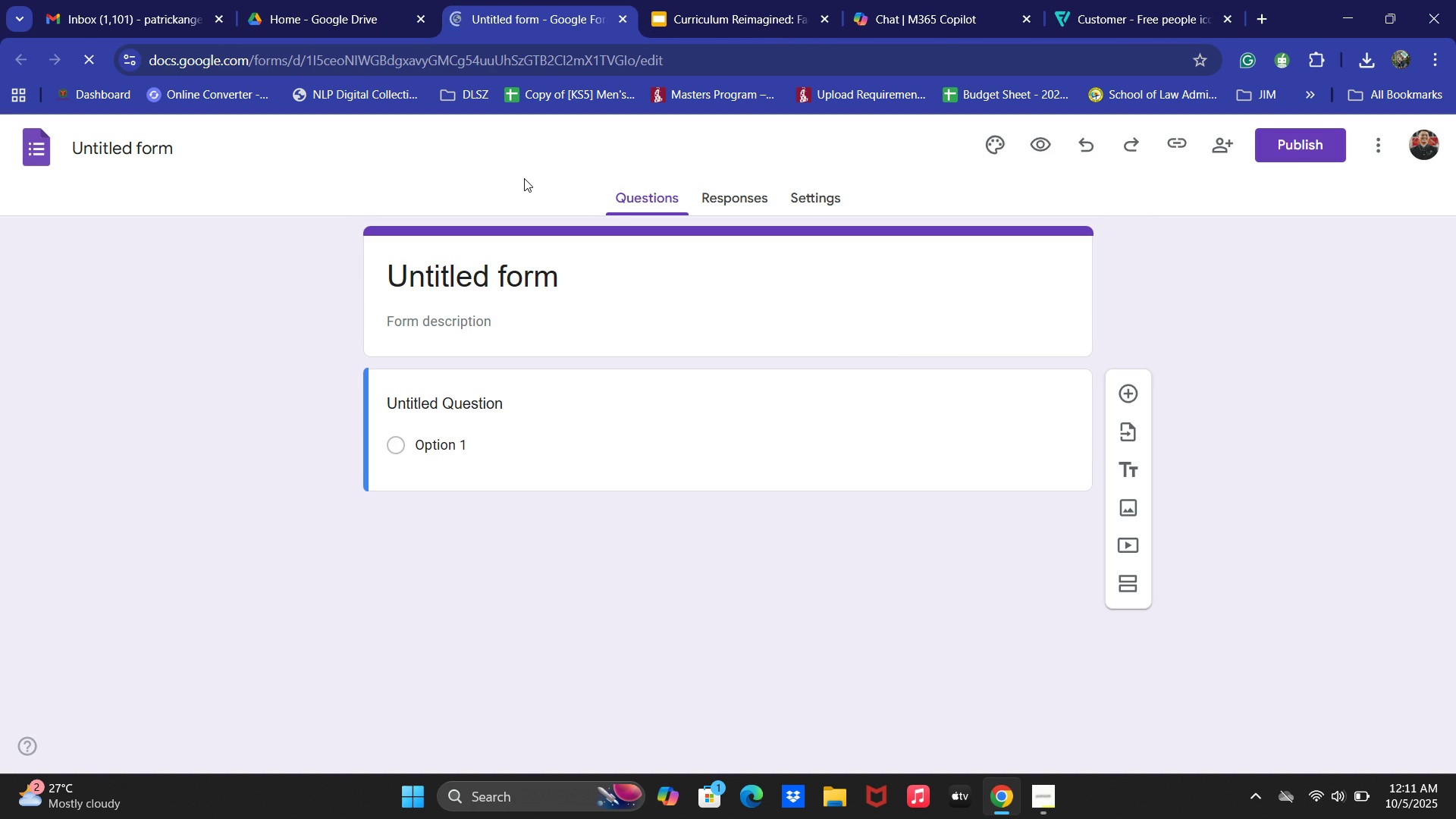 
wait(9.94)
 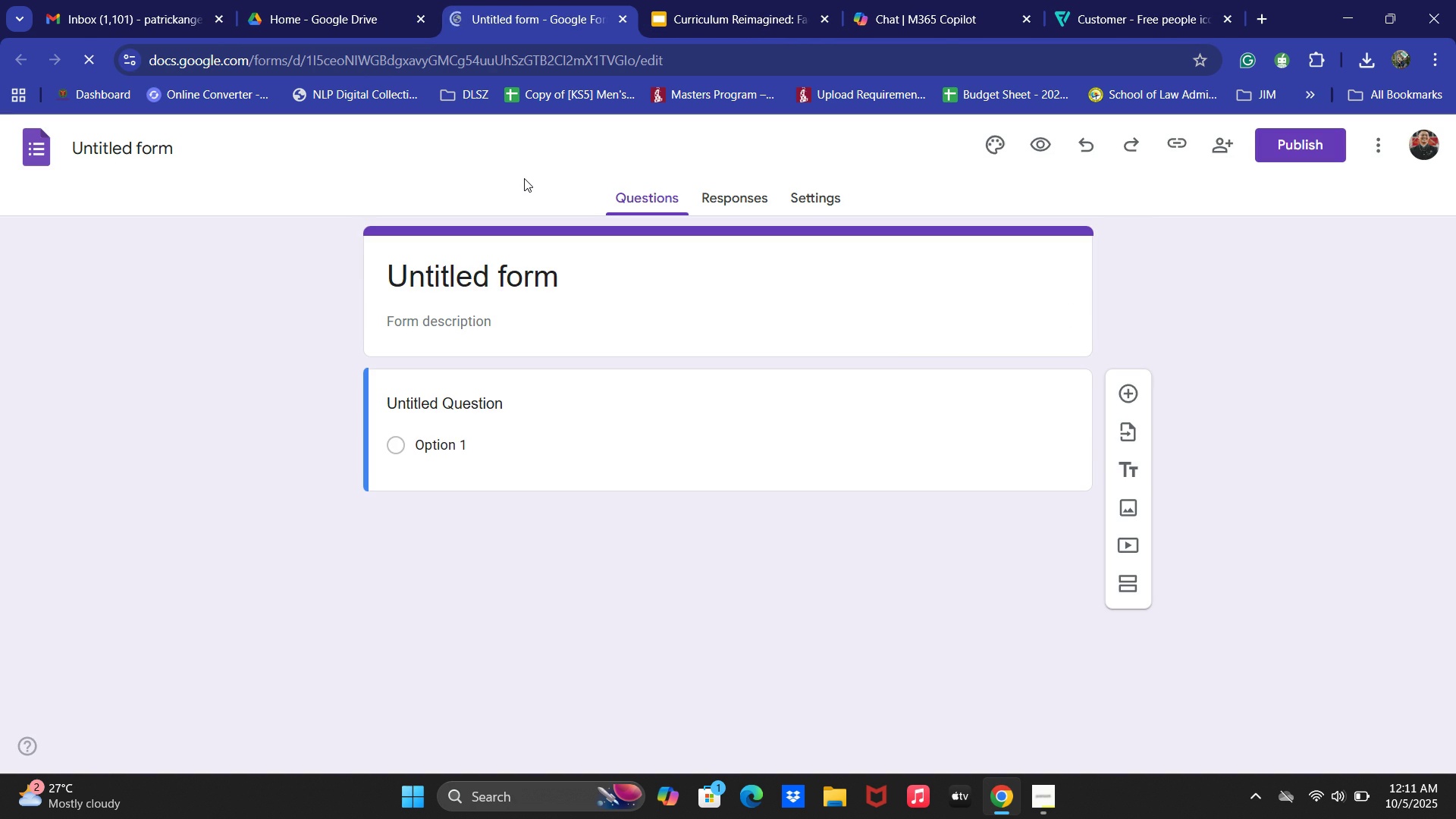 
left_click([744, 526])
 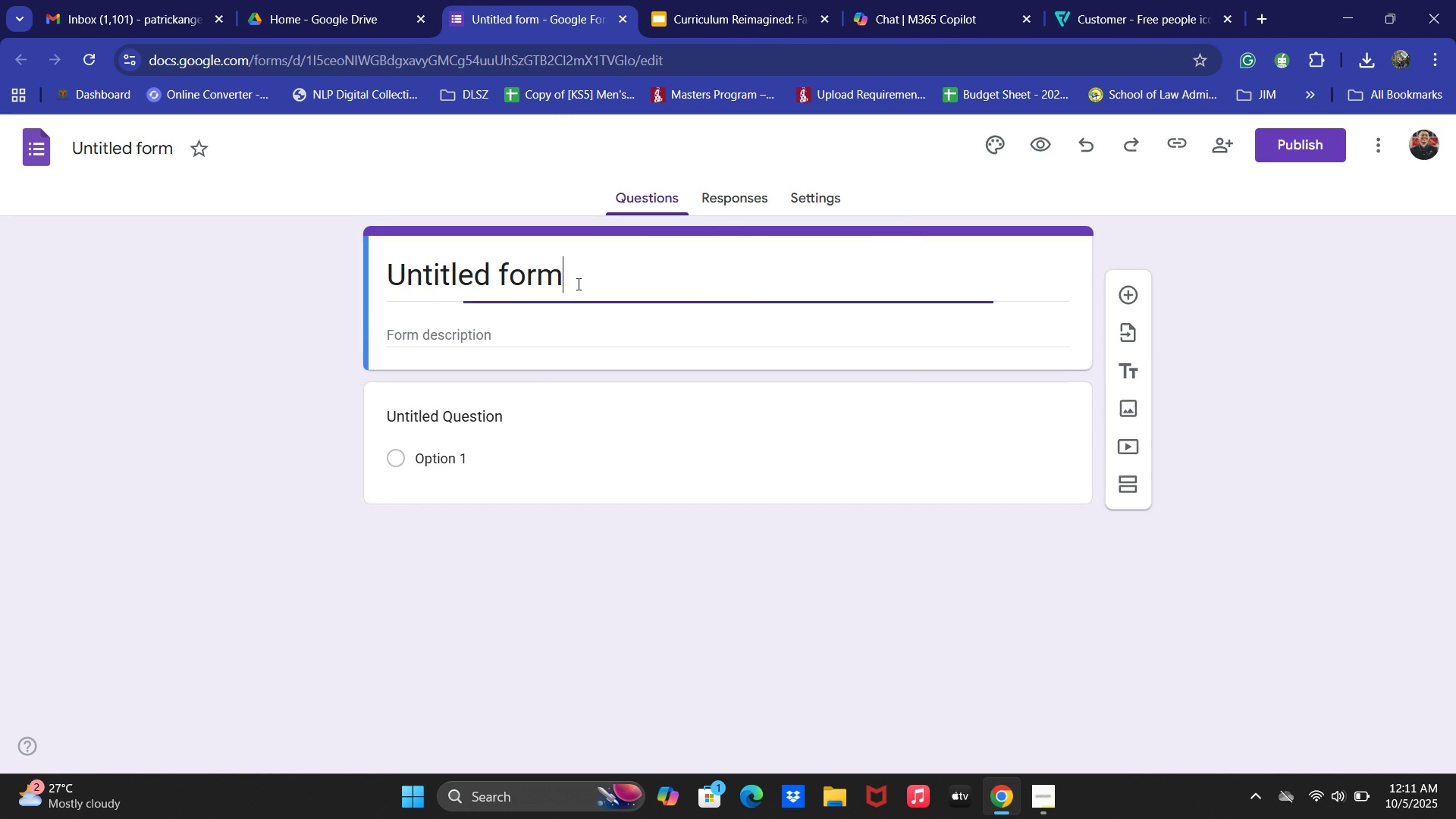 
key(Control+ControlLeft)
 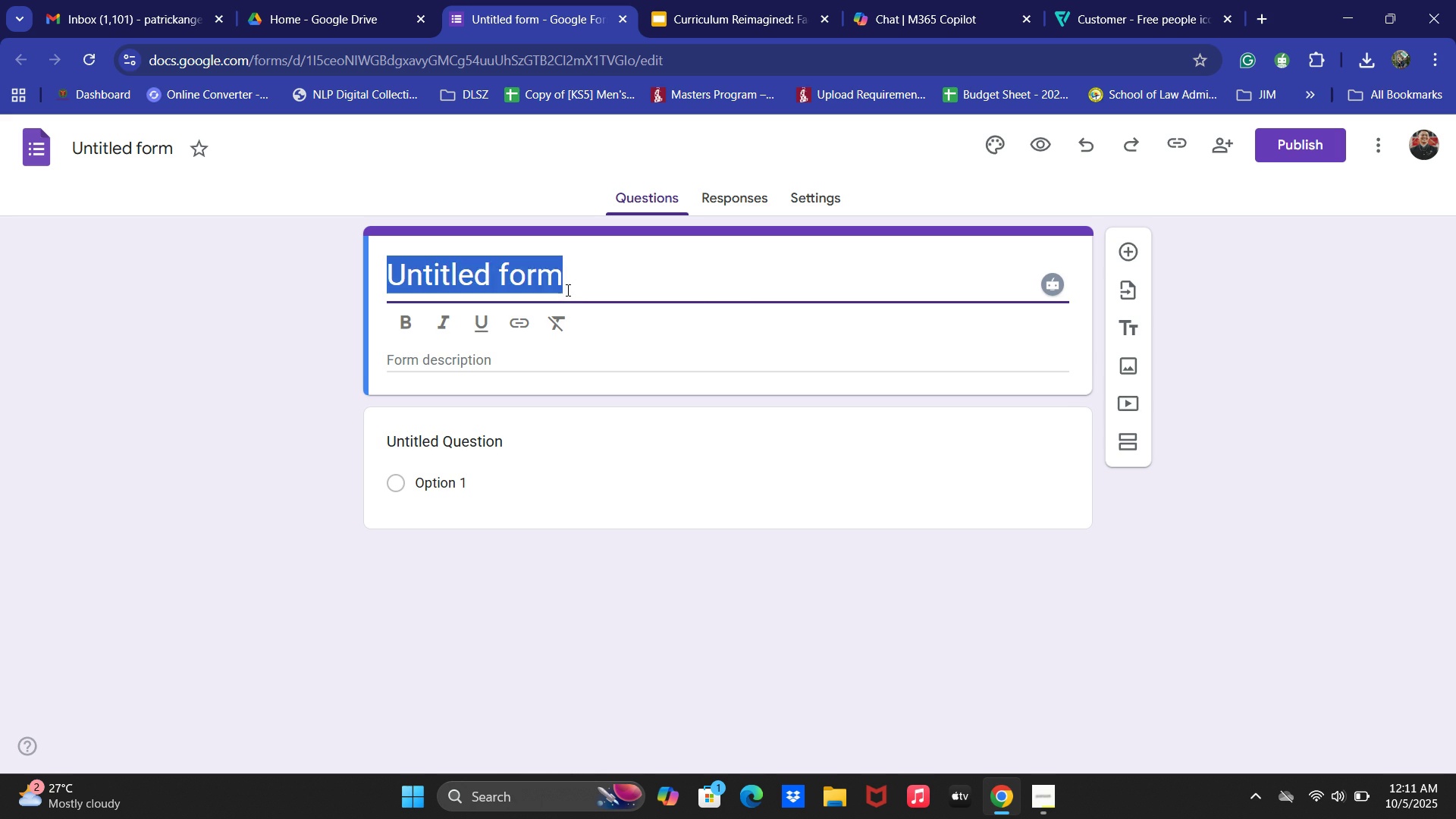 
key(Control+A)
 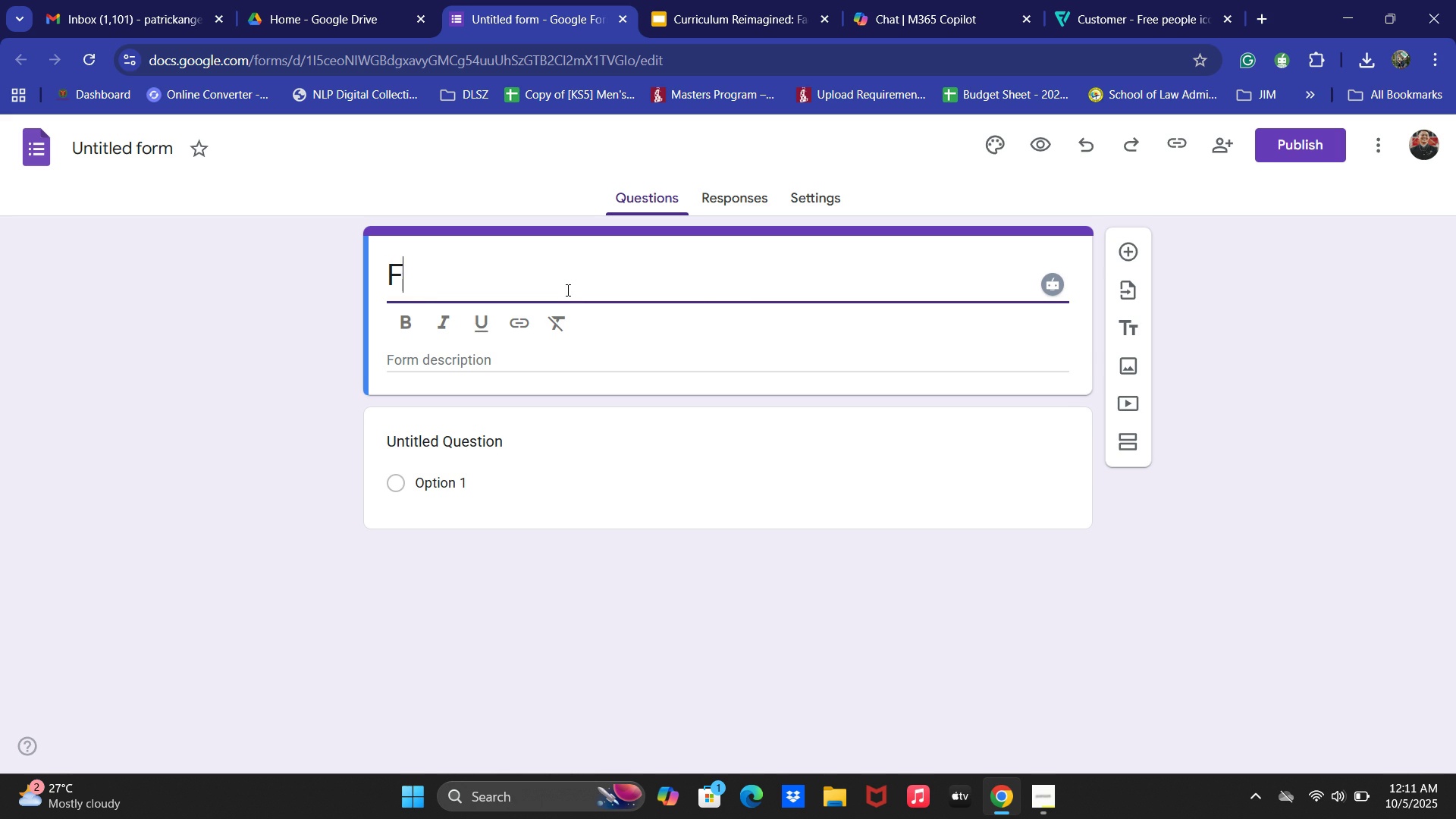 
type(Feedback Form)
 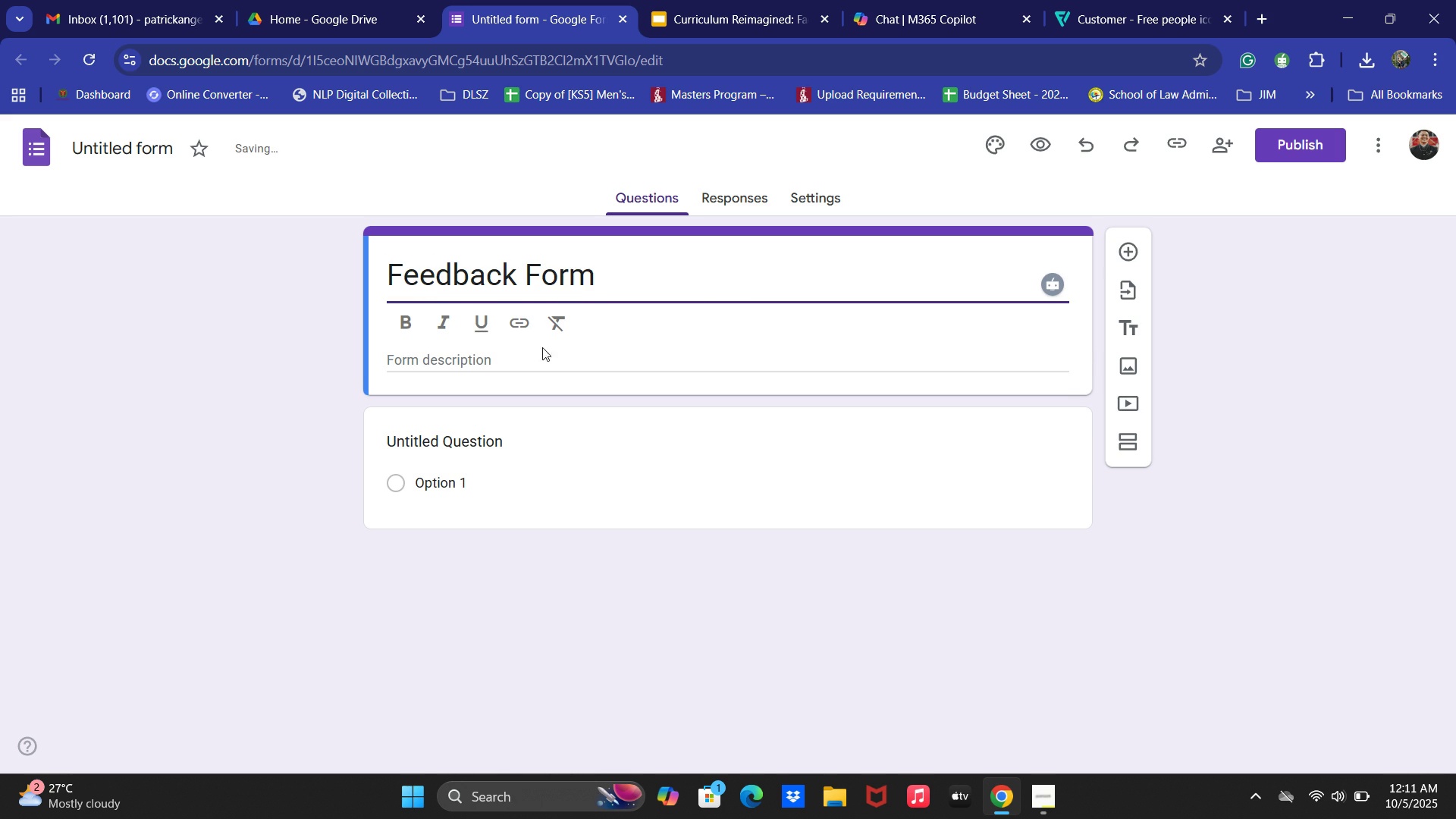 
left_click([528, 359])
 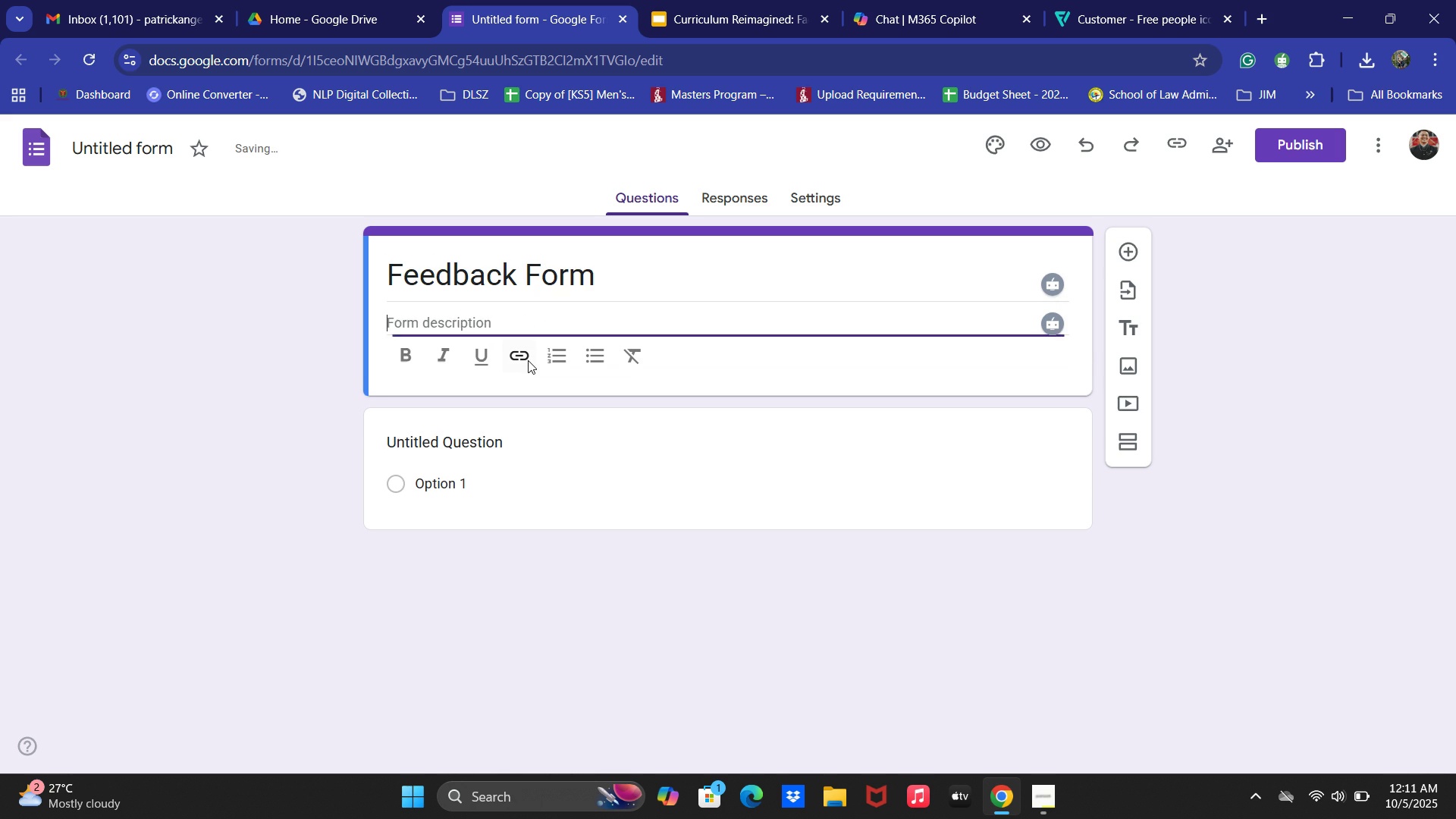 
type(On Curriculum Change)
 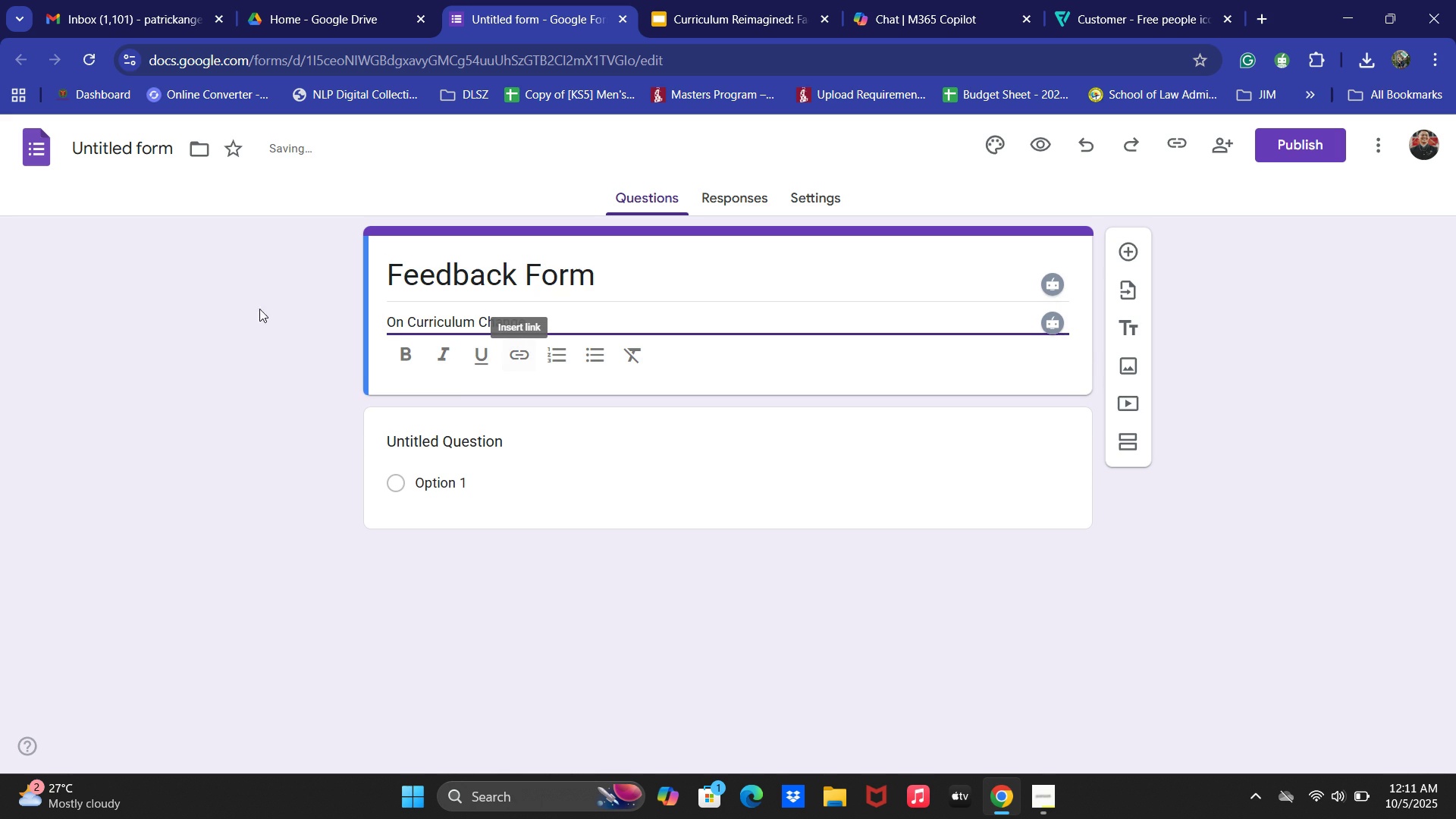 
left_click([149, 340])
 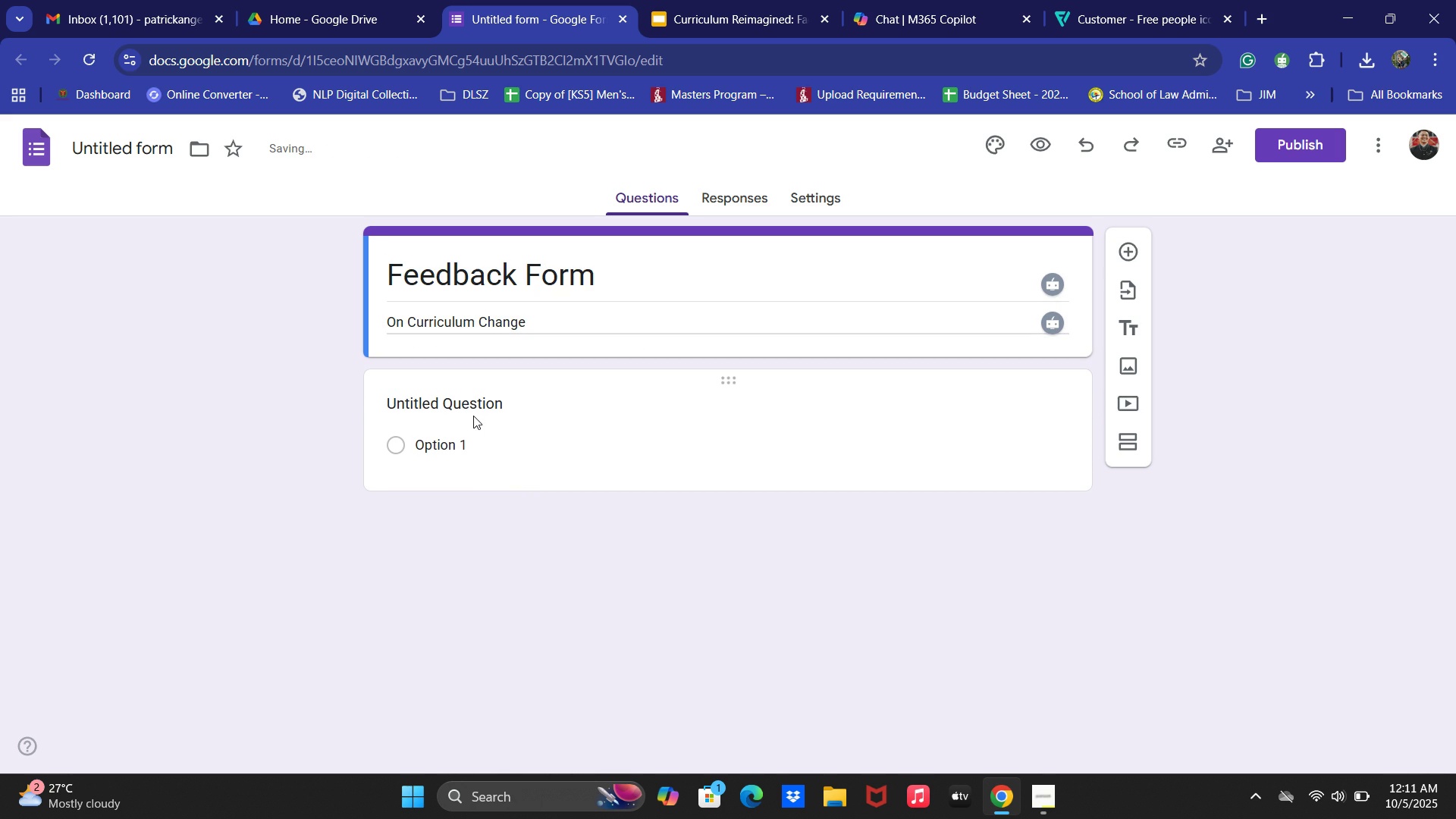 
left_click([471, 406])